 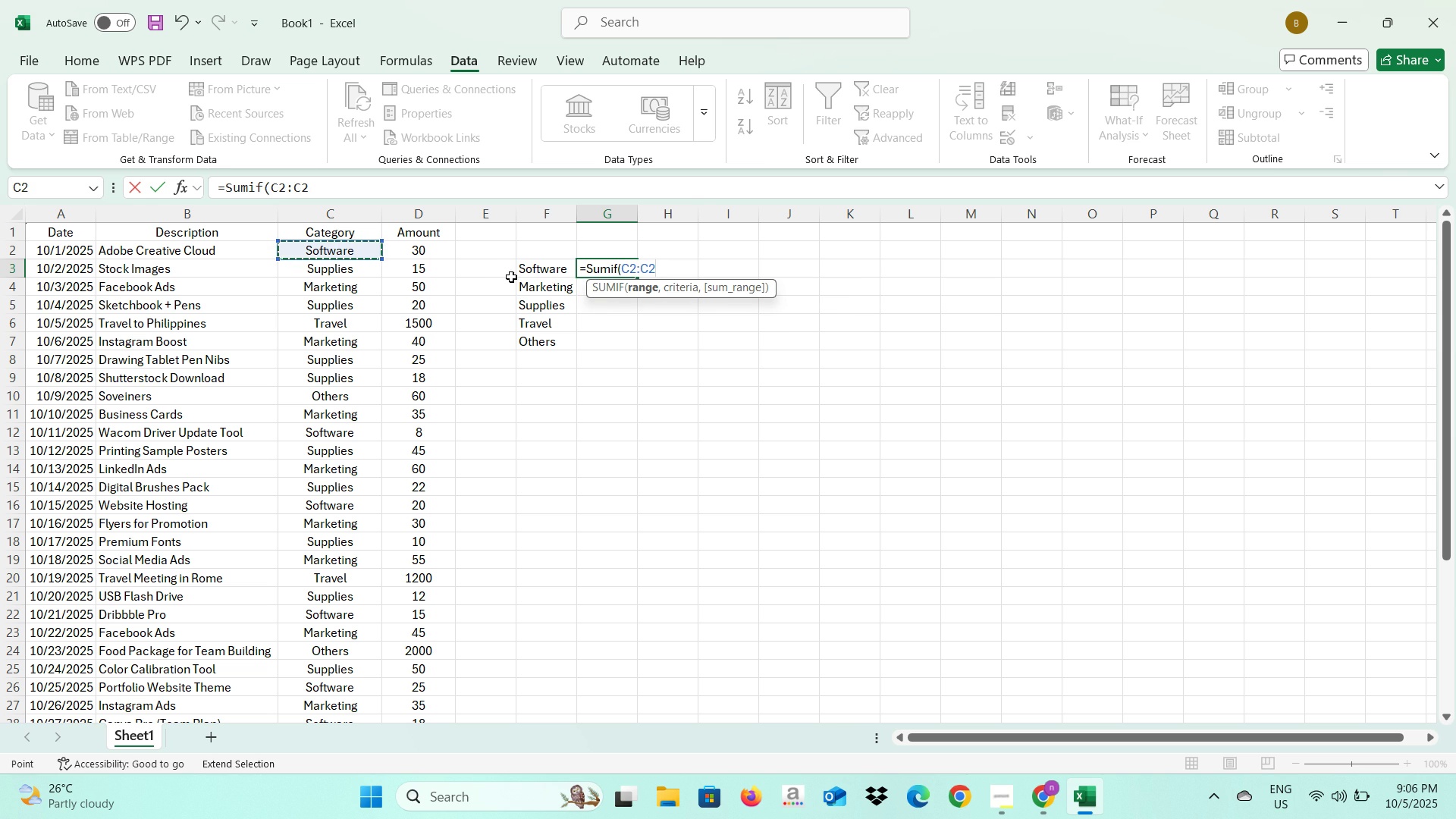 
scroll: coordinate [400, 544], scroll_direction: down, amount: 6.0
 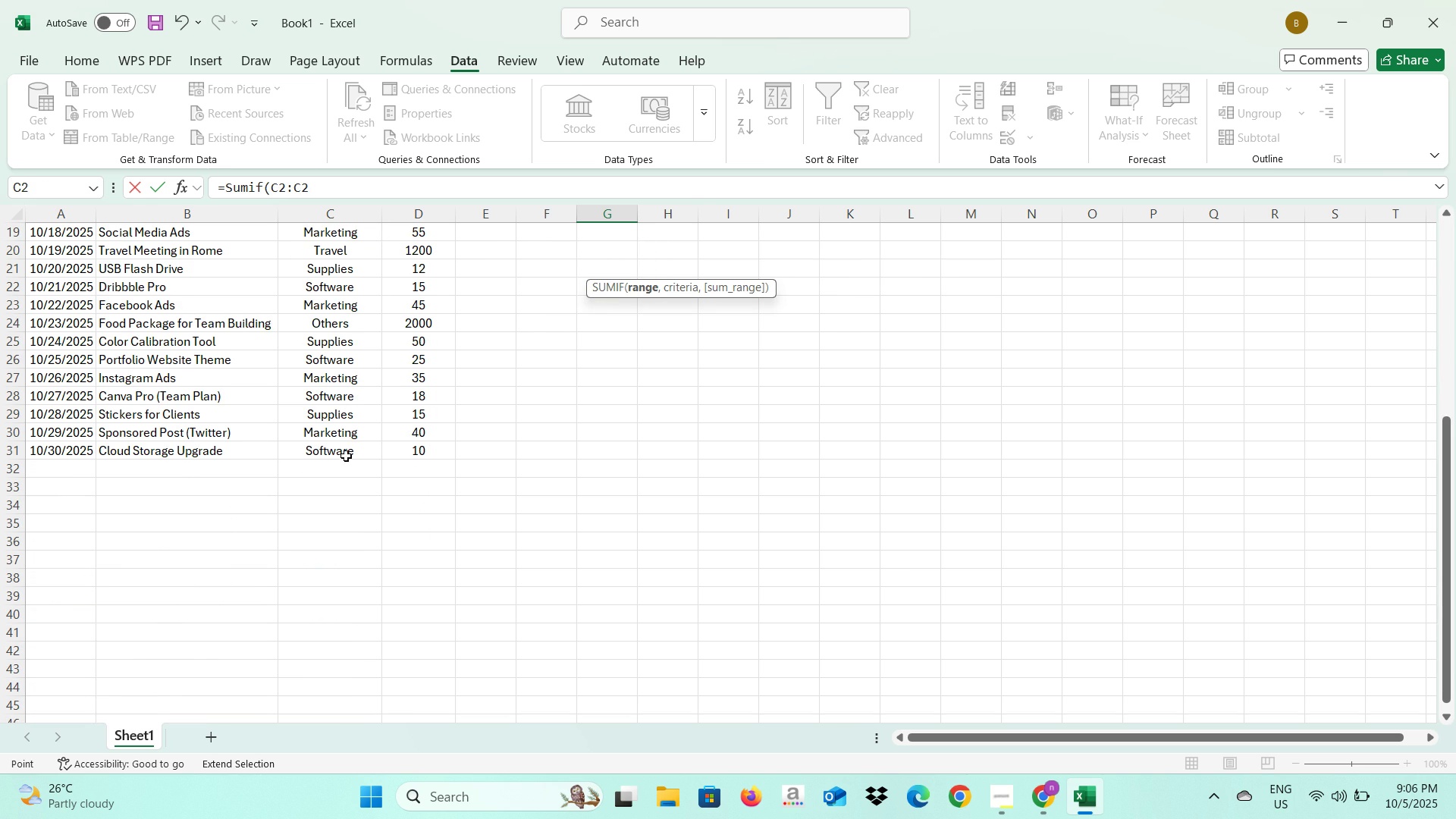 
left_click([346, 456])
 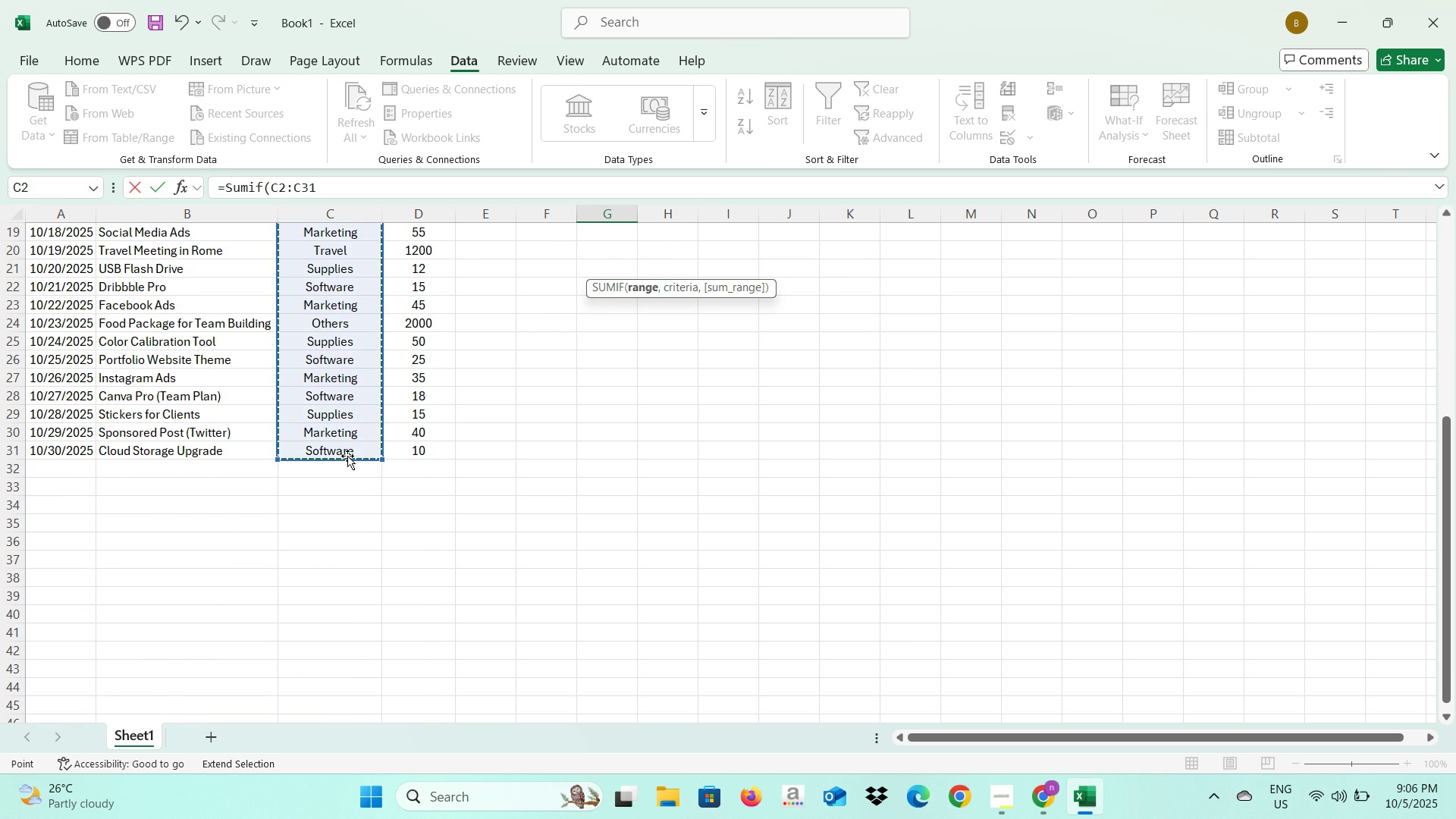 
scroll: coordinate [347, 456], scroll_direction: up, amount: 8.0
 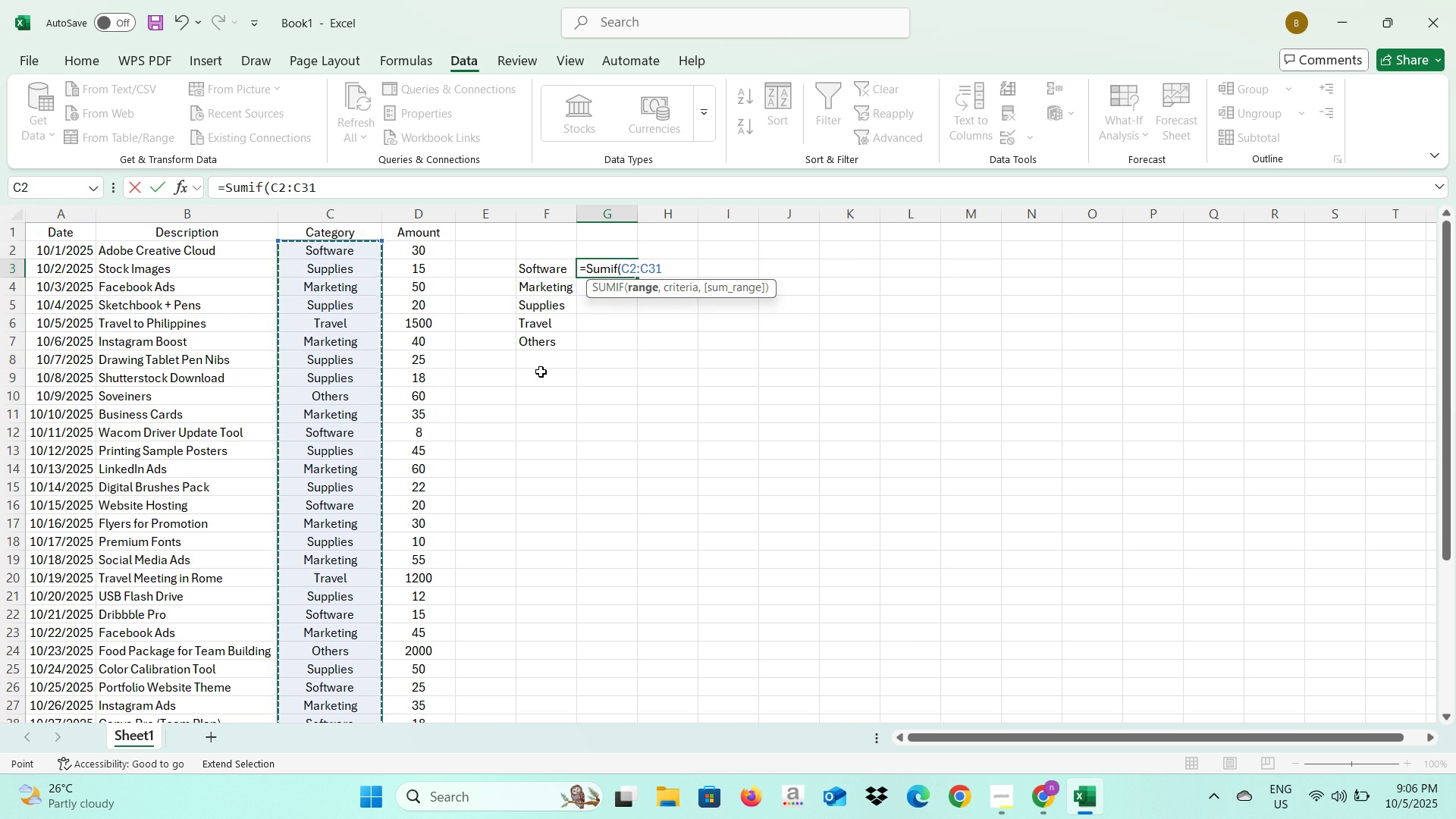 
key(Comma)
 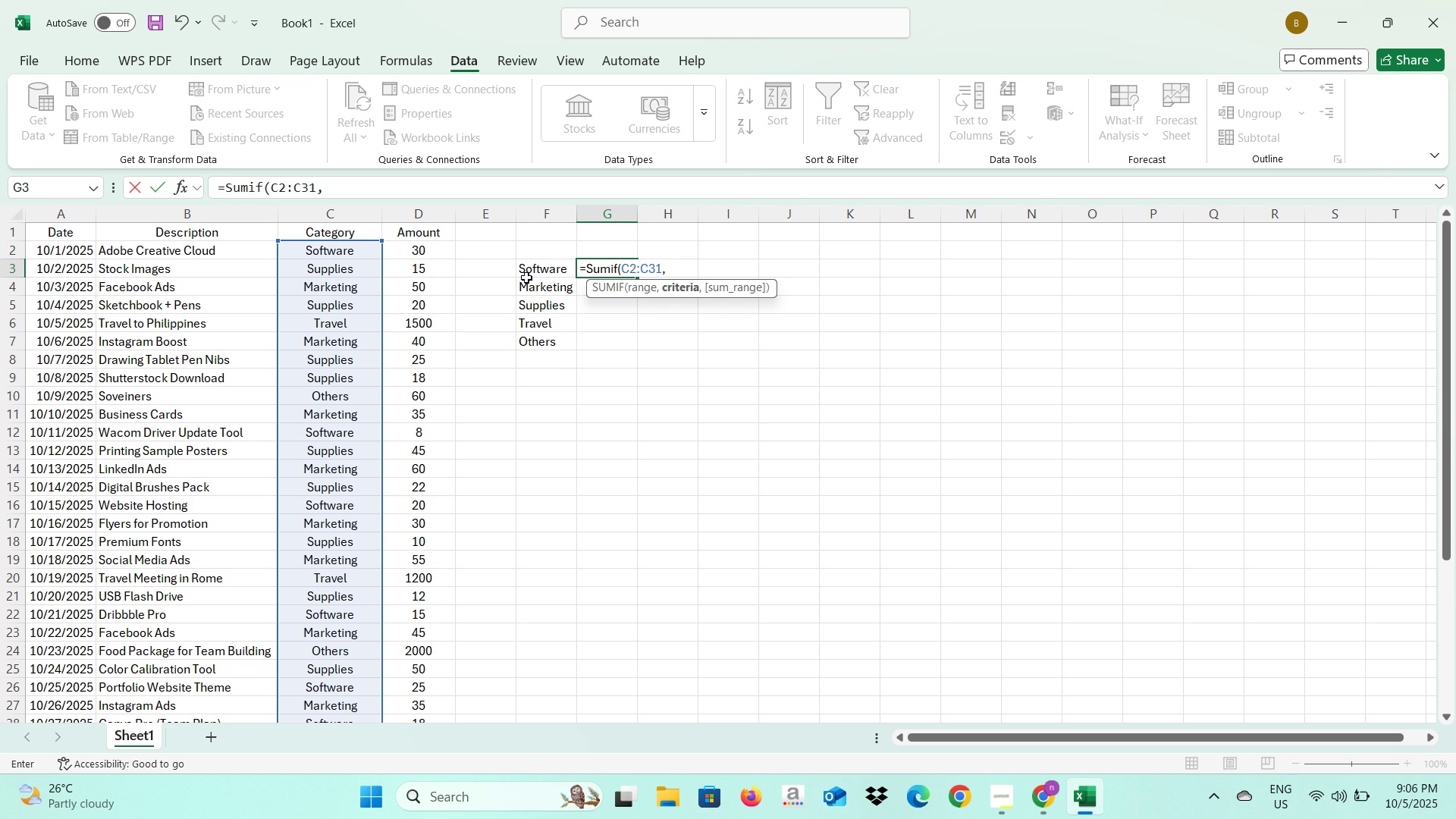 
left_click([538, 271])
 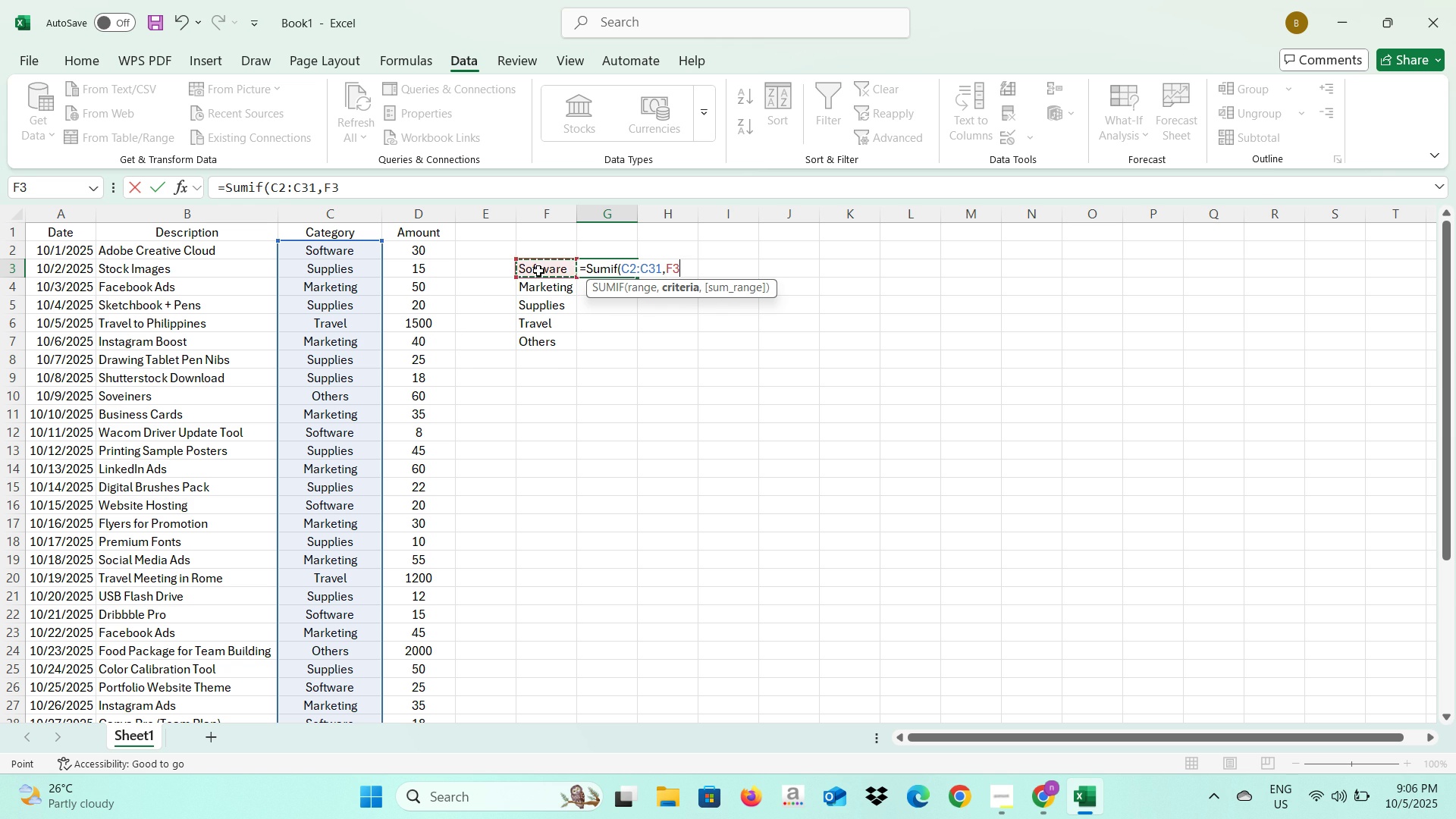 
key(Comma)
 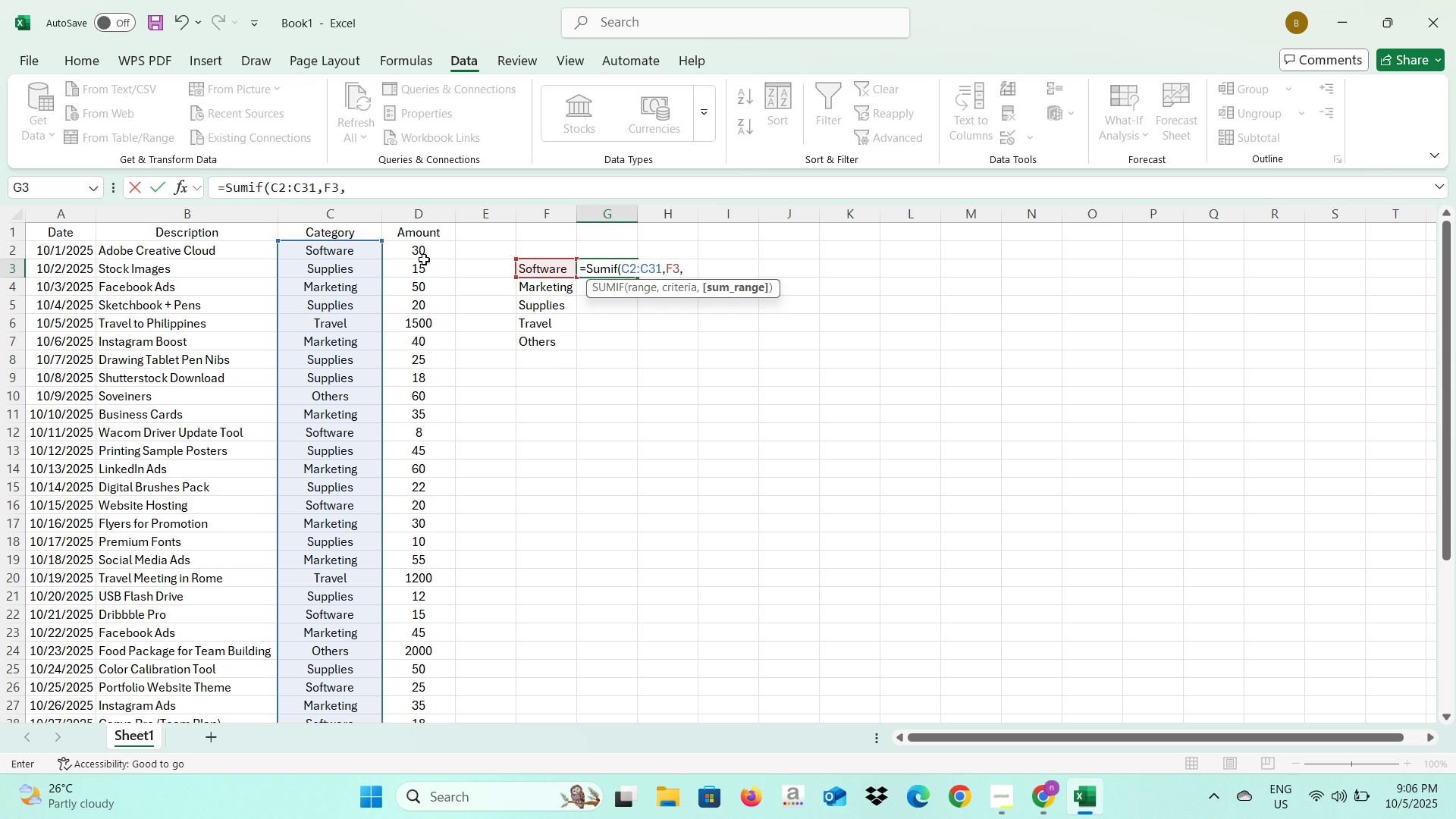 
left_click([425, 253])